 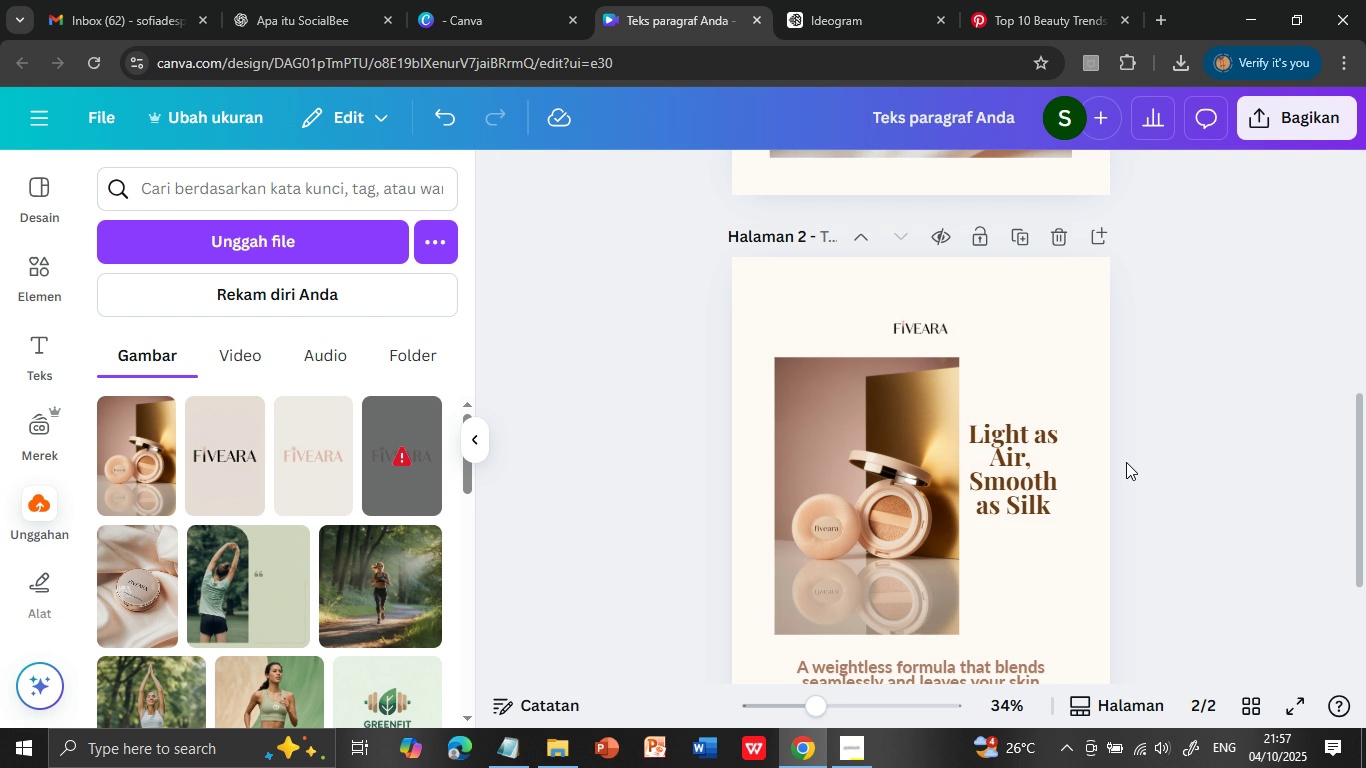 
scroll: coordinate [1126, 462], scroll_direction: down, amount: 1.0
 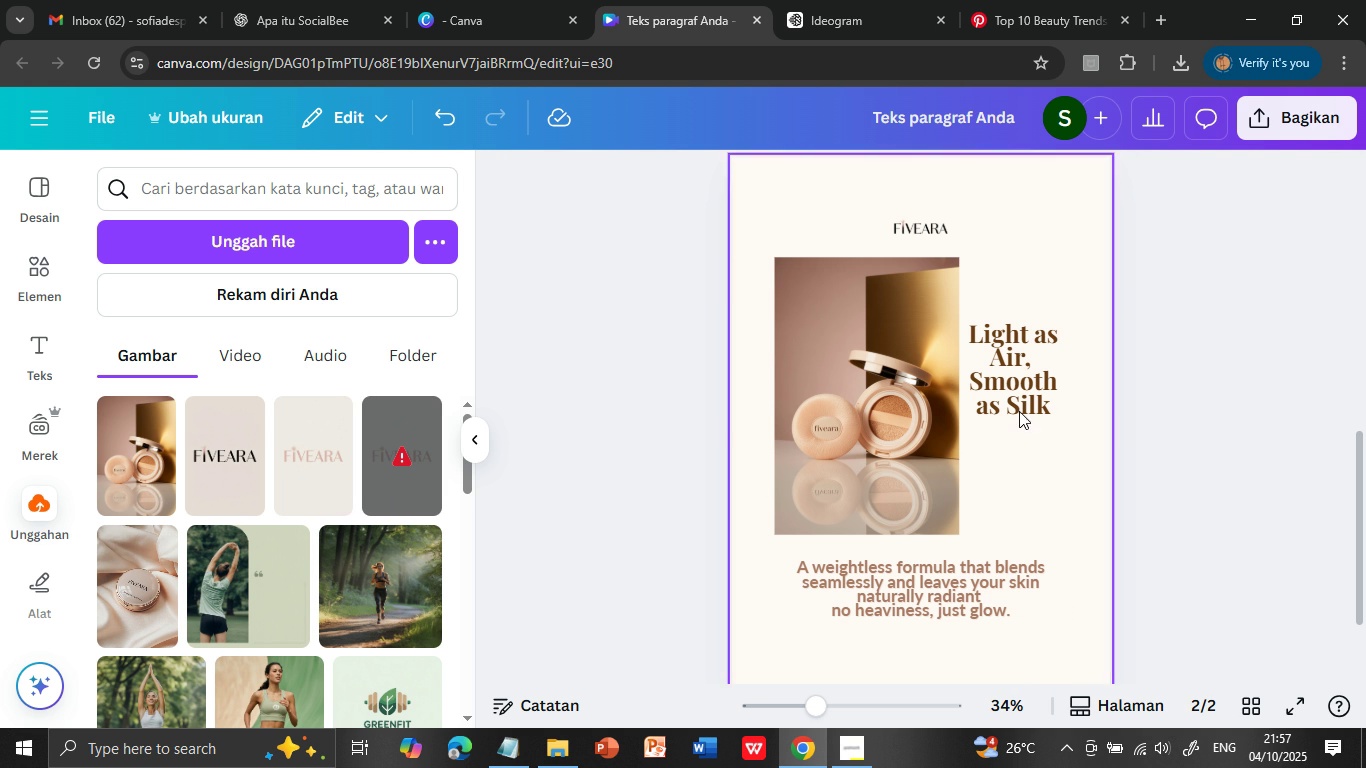 
wait(5.88)
 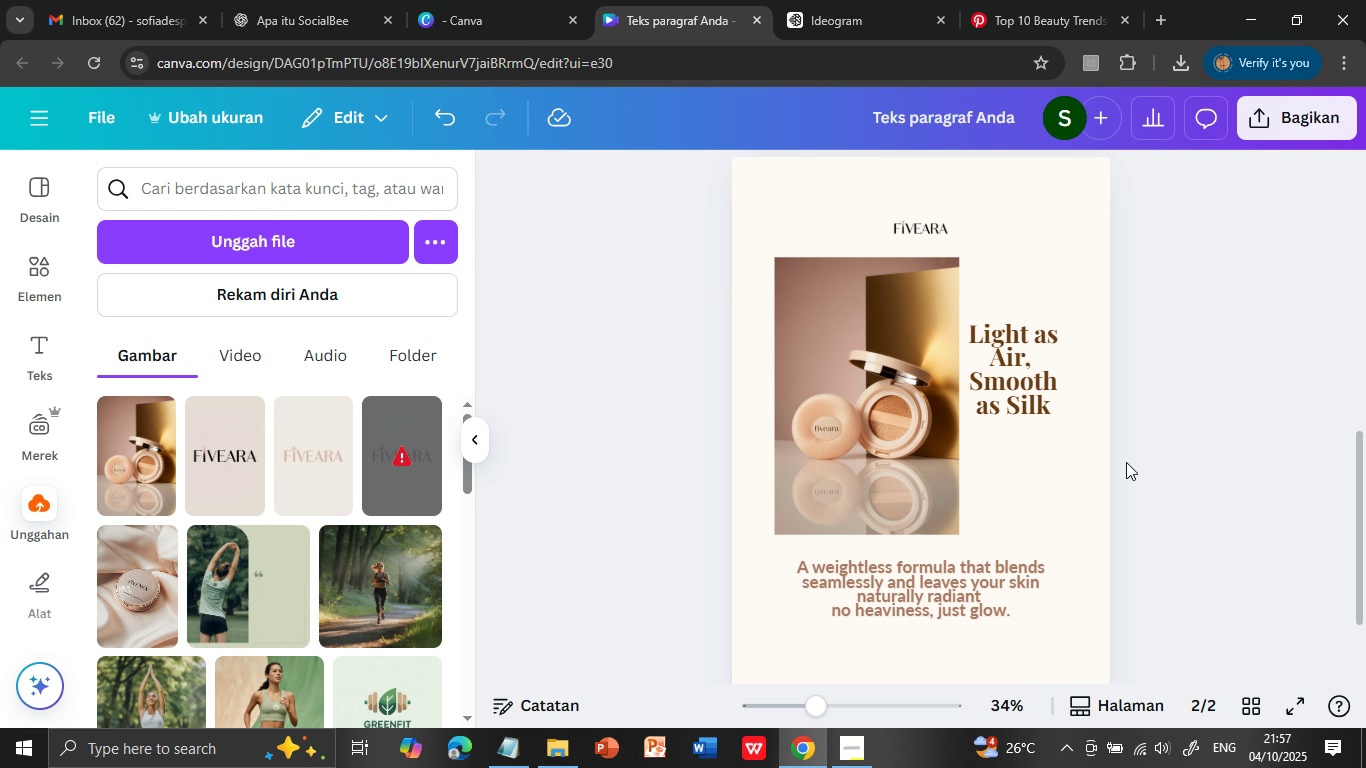 
double_click([1022, 332])
 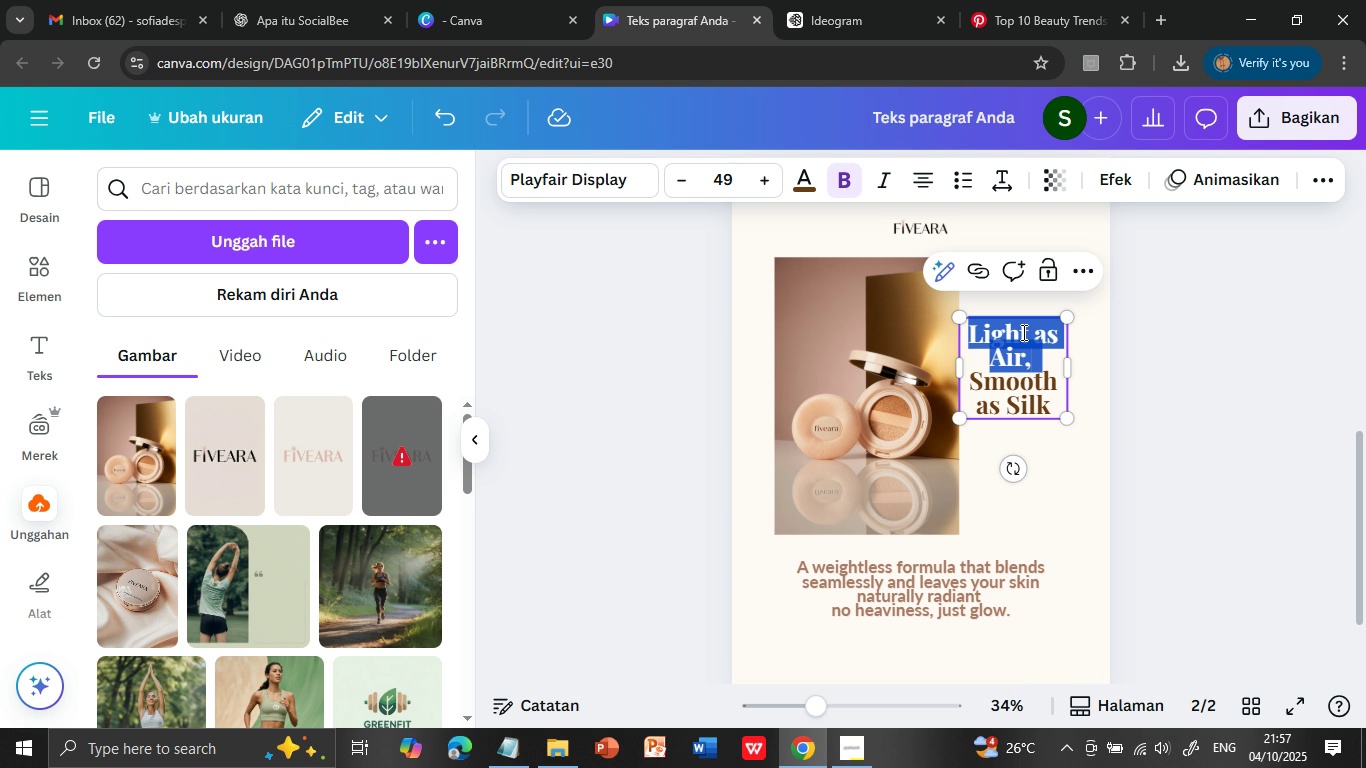 
triple_click([1022, 332])
 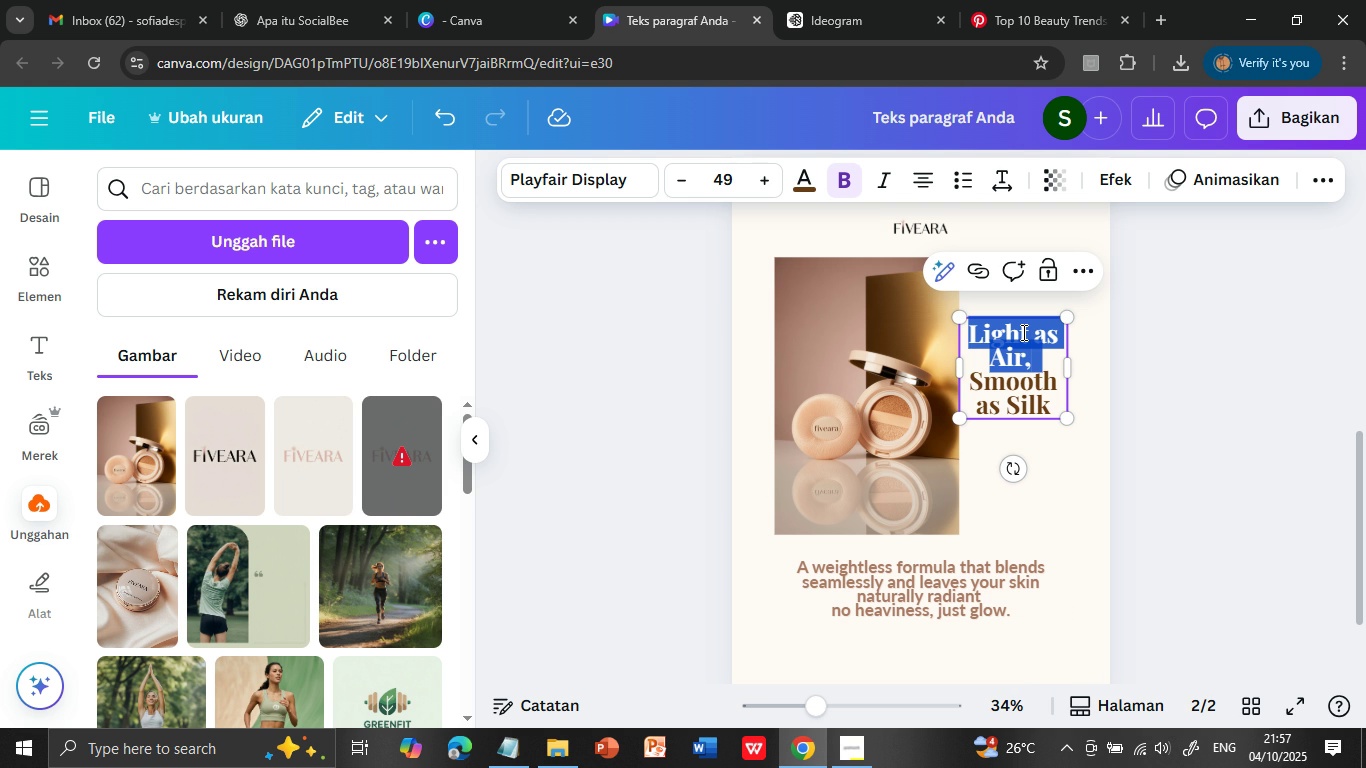 
key(Shift+ShiftLeft)
 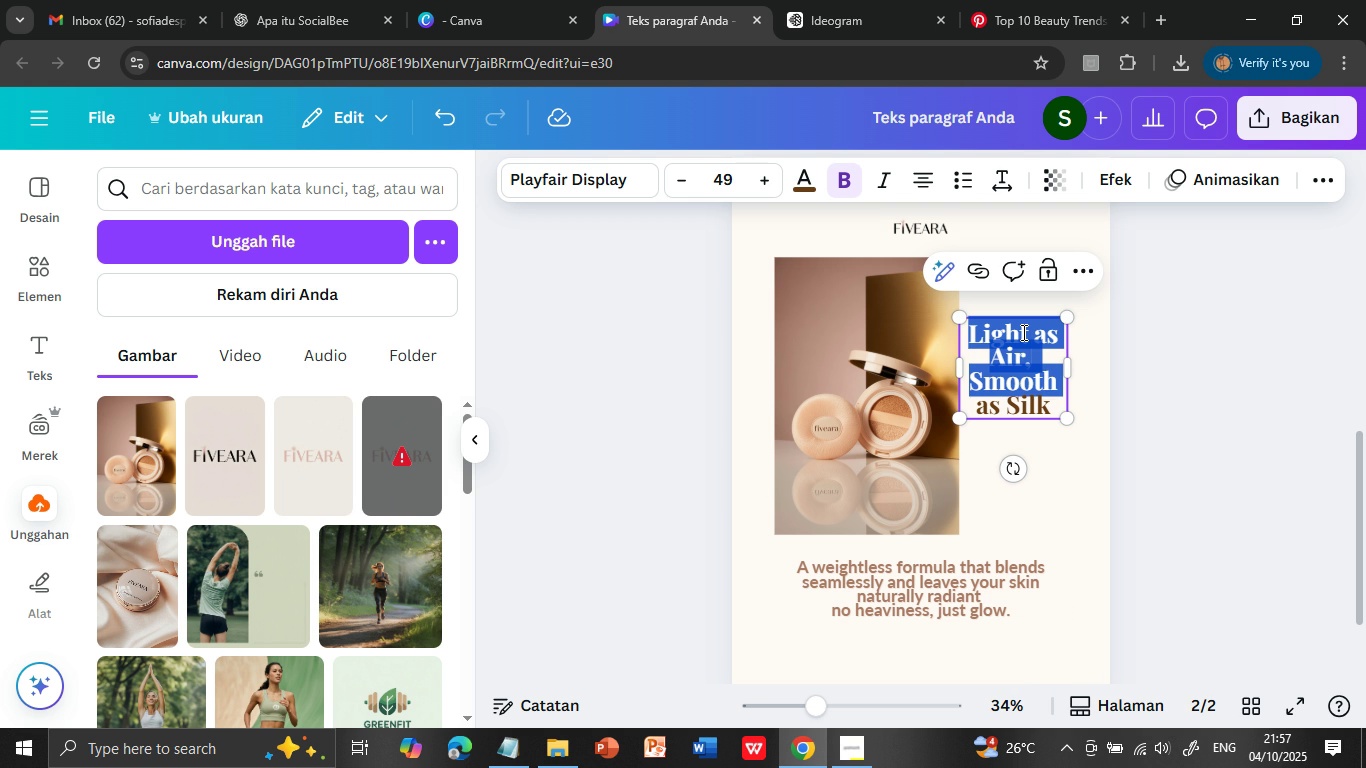 
key(Shift+ArrowDown)